 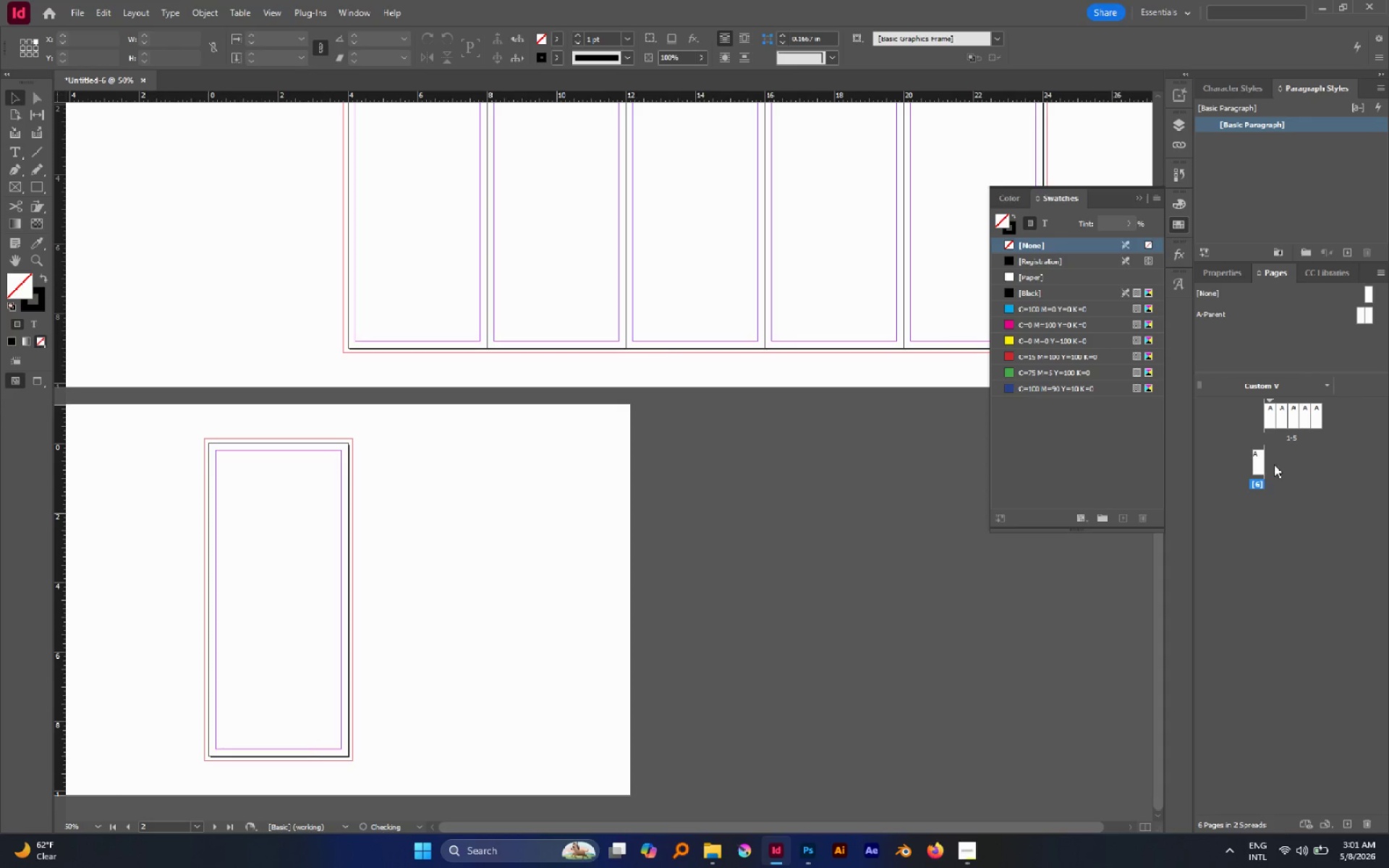 
left_click_drag(start_coordinate=[1260, 464], to_coordinate=[1331, 426])
 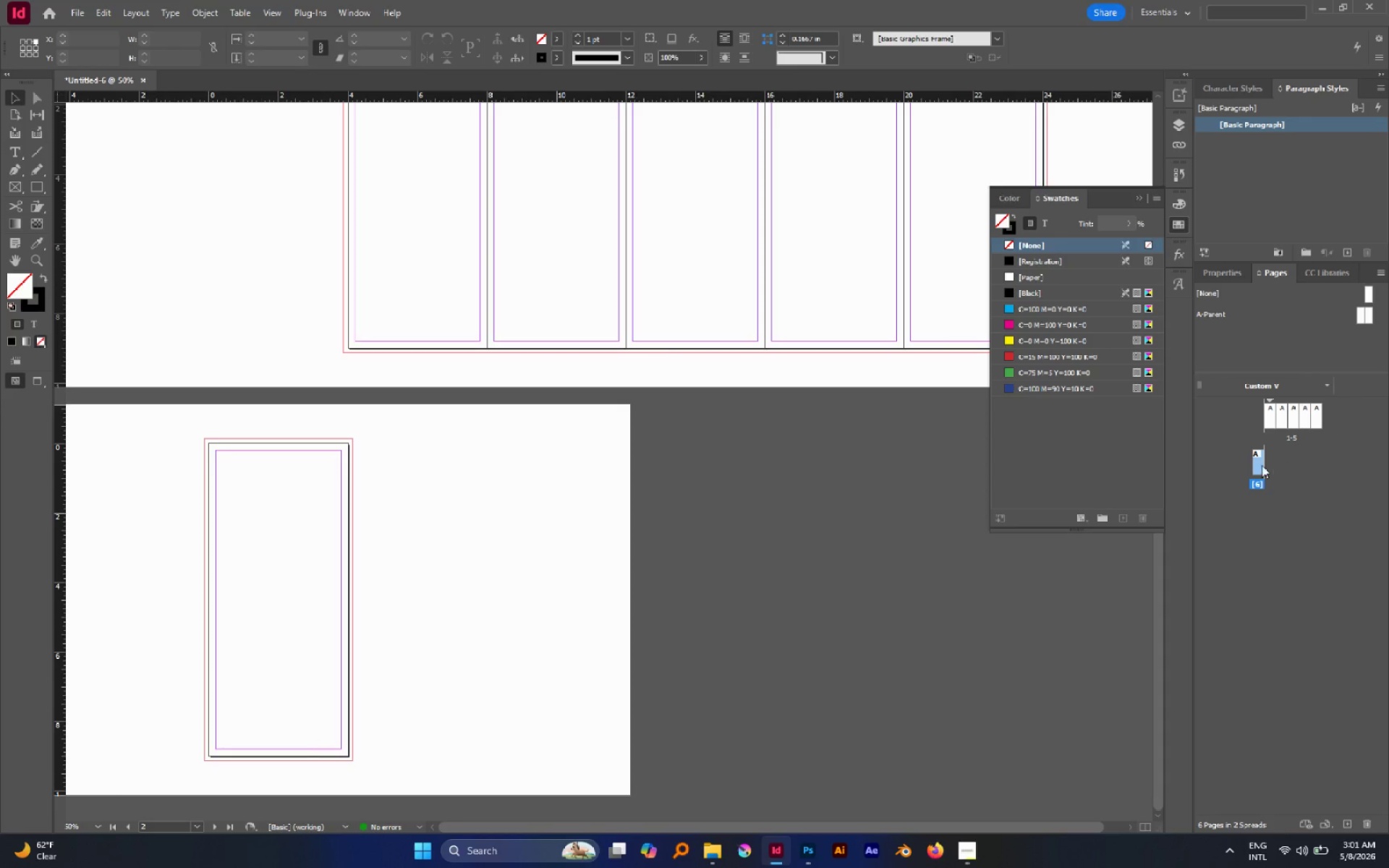 
left_click_drag(start_coordinate=[1260, 465], to_coordinate=[1325, 417])
 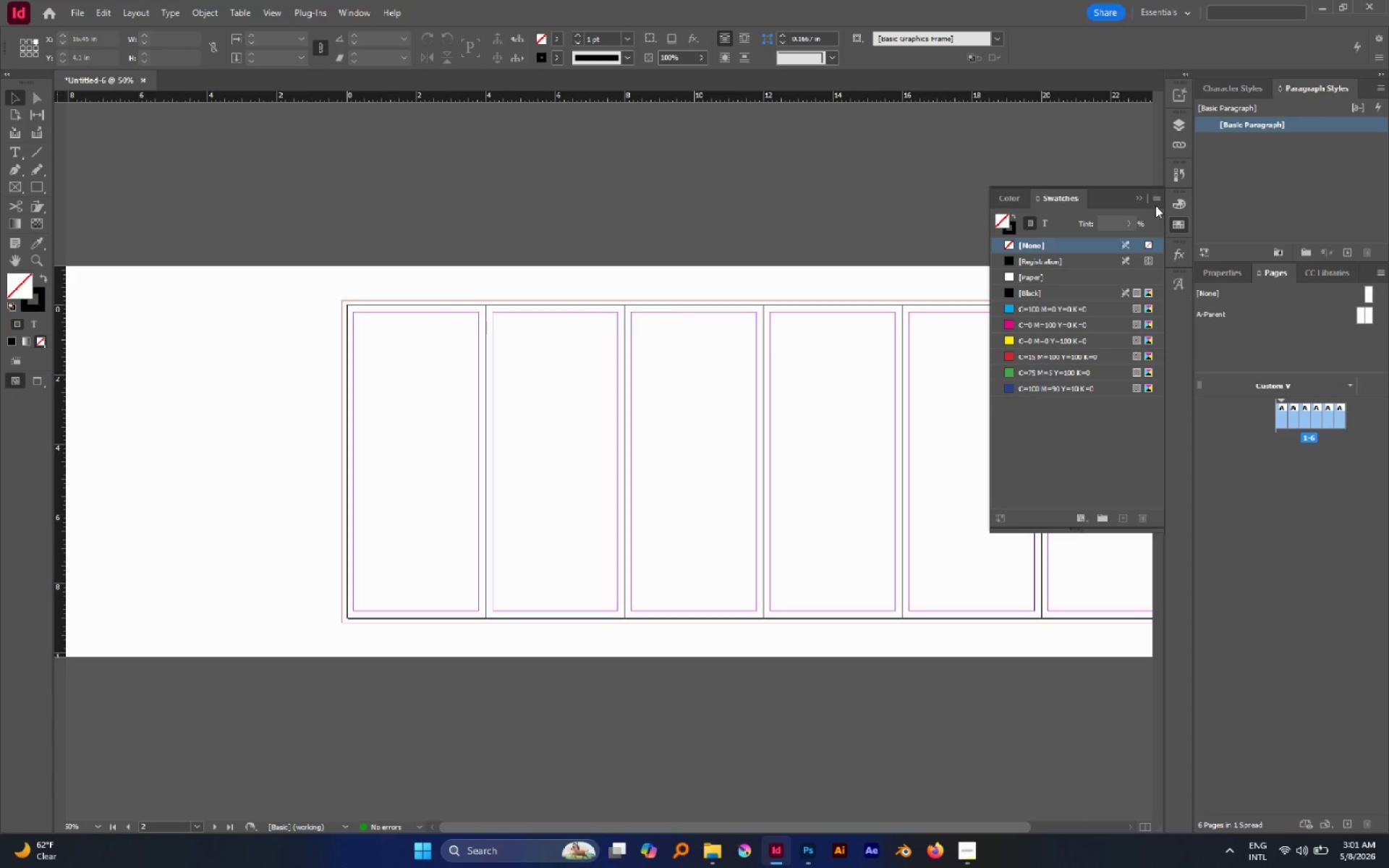 
left_click([1143, 197])
 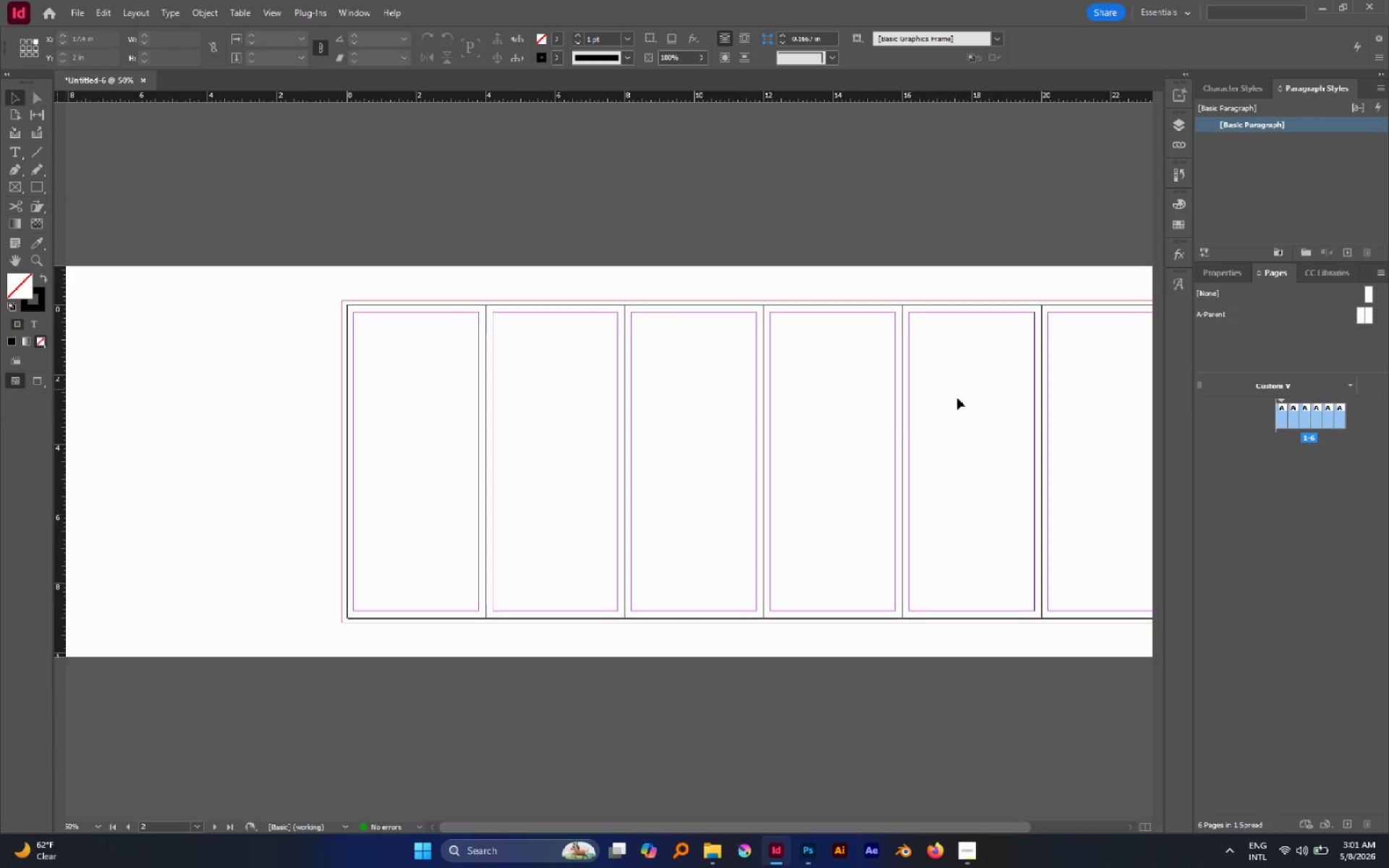 
hold_key(key=Space, duration=0.86)
 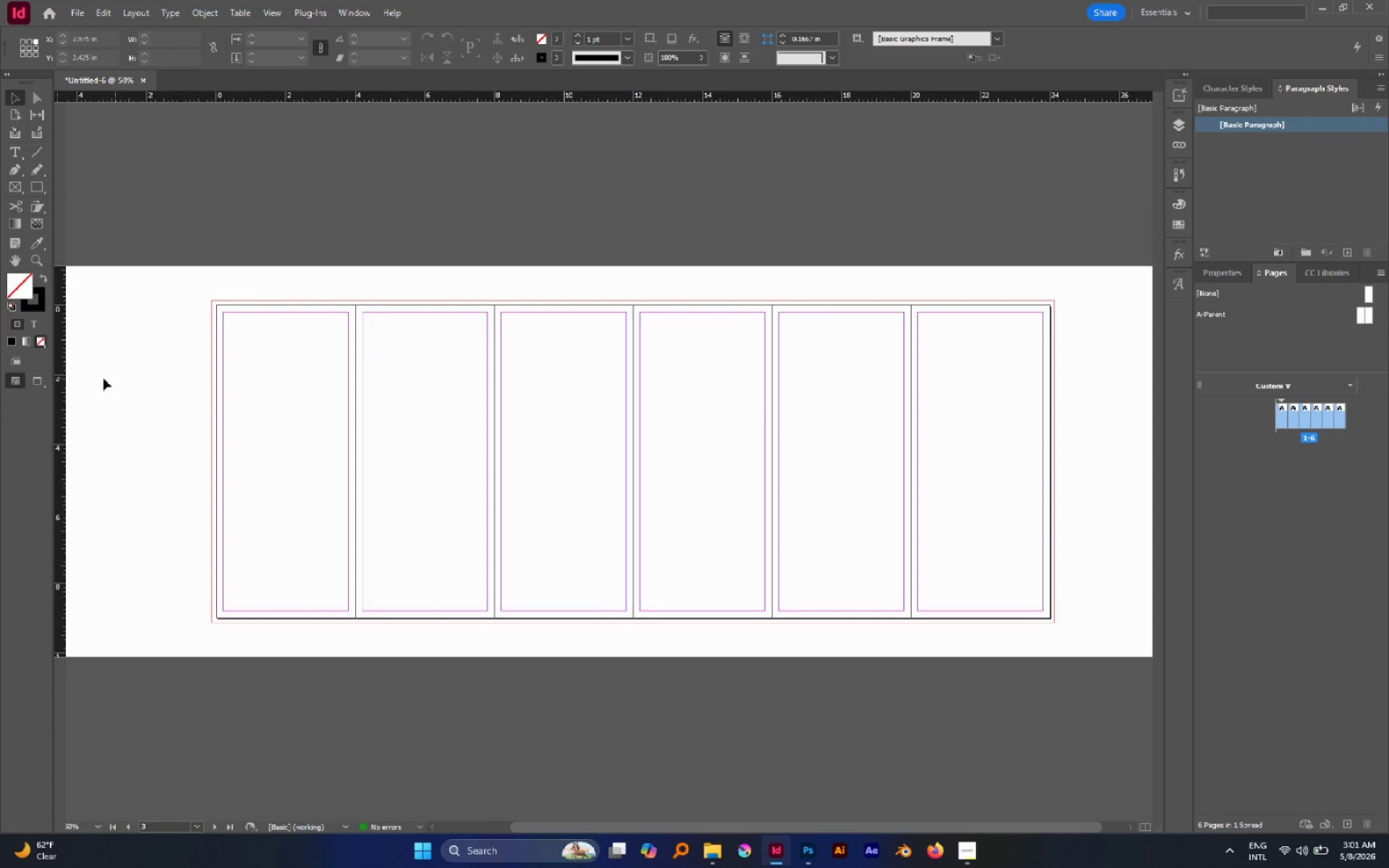 
left_click_drag(start_coordinate=[965, 432], to_coordinate=[835, 443])
 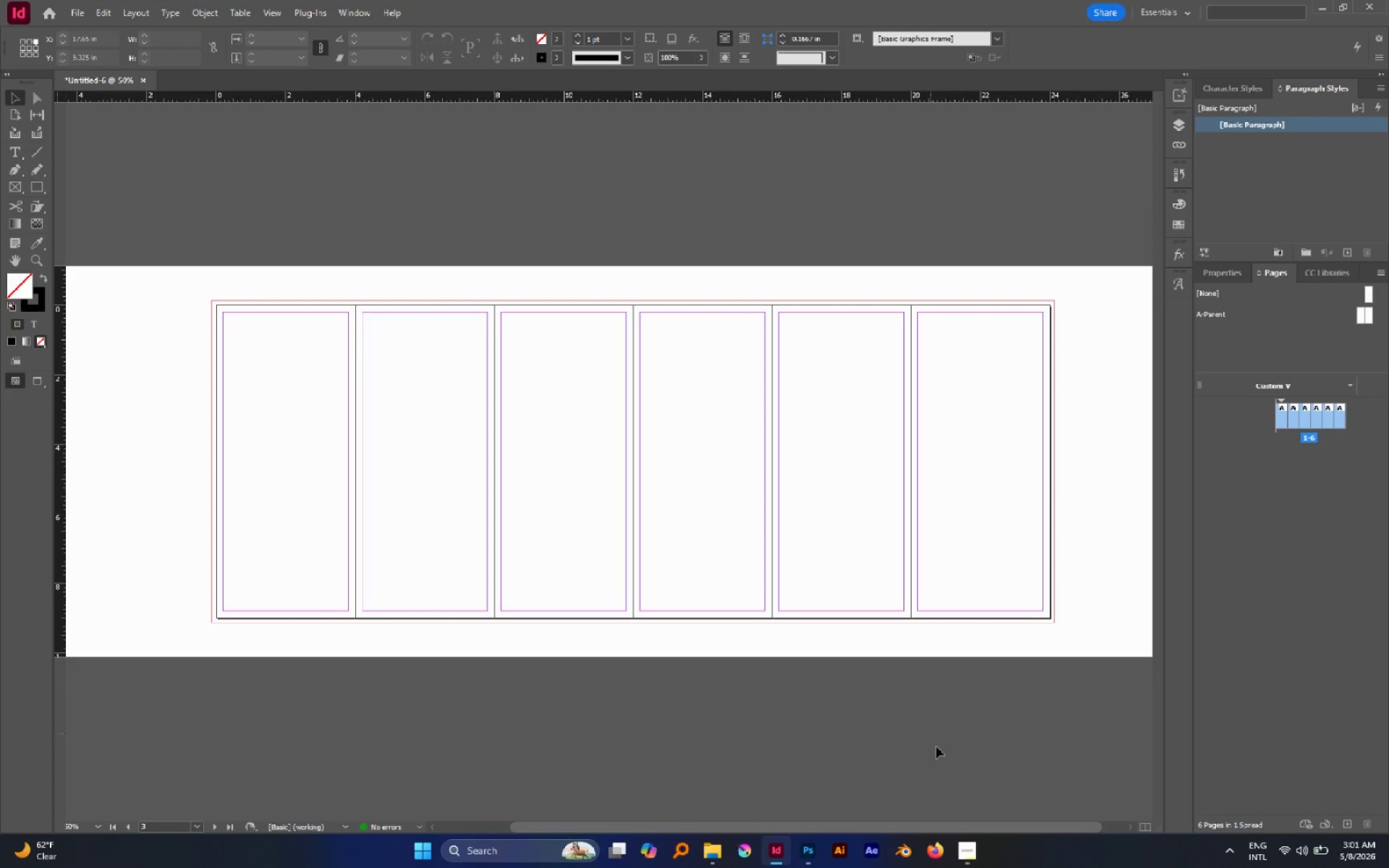 
left_click([969, 840])